 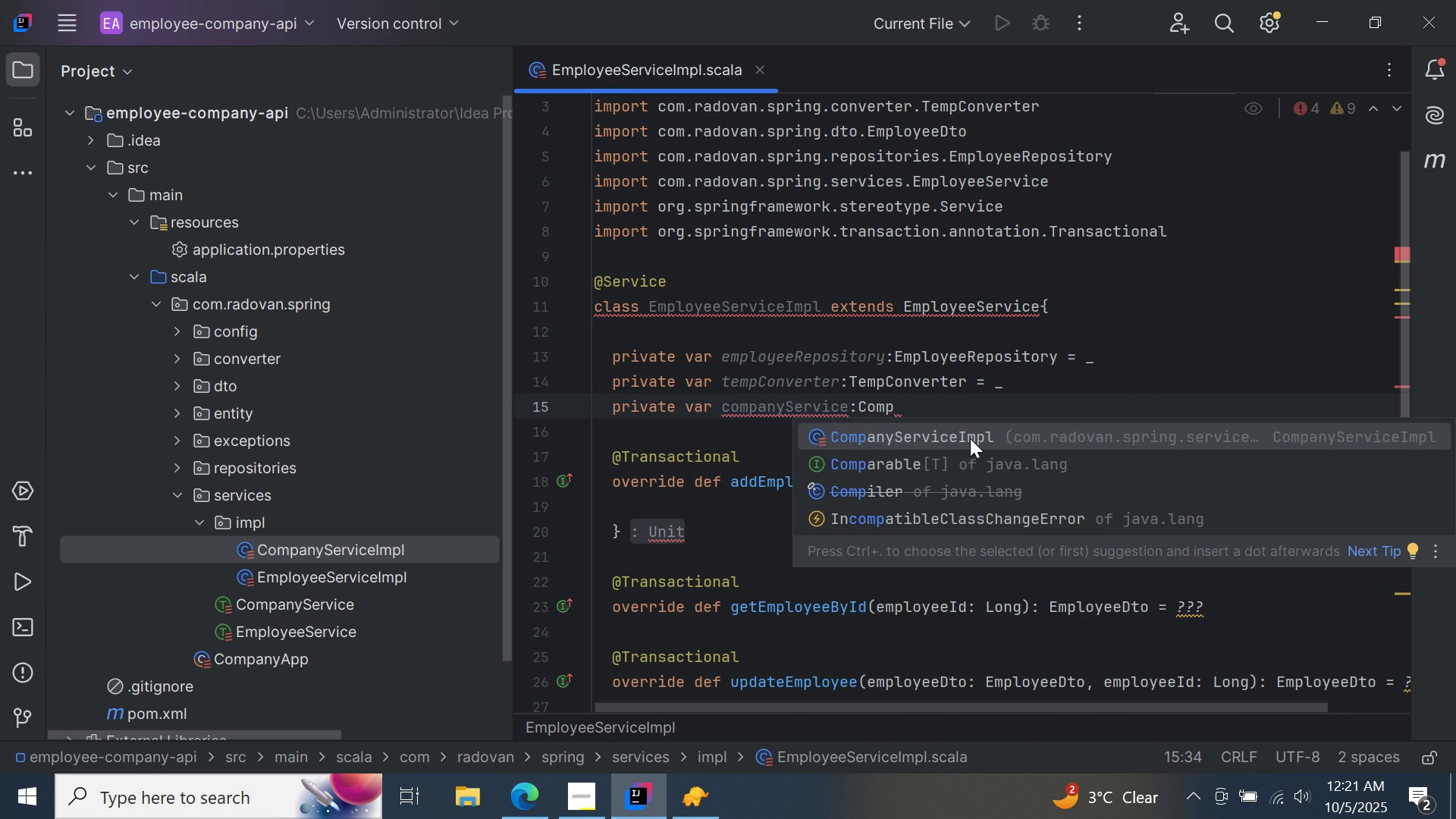 
key(Control+ControlLeft)
 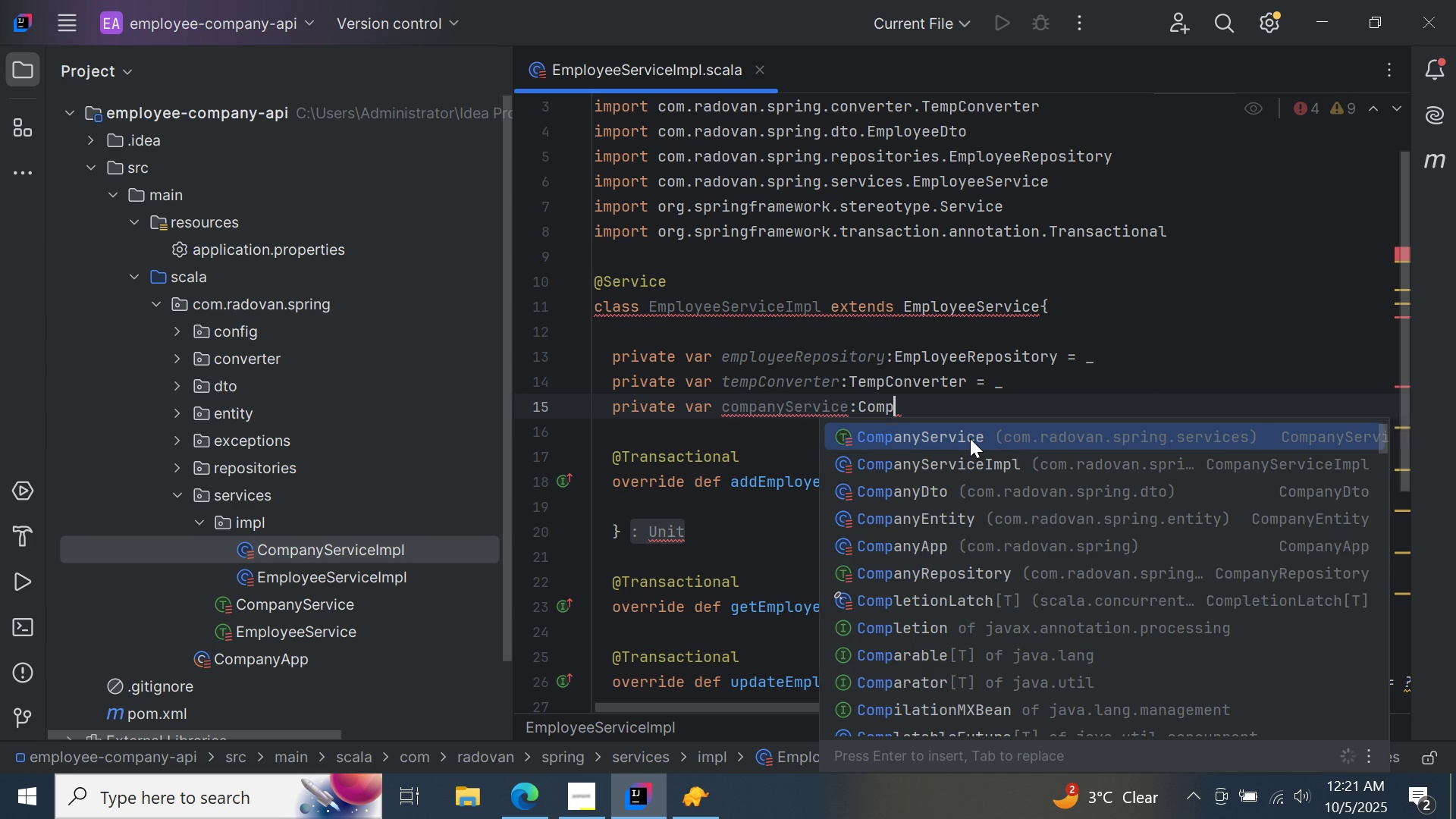 
key(Control+Space)
 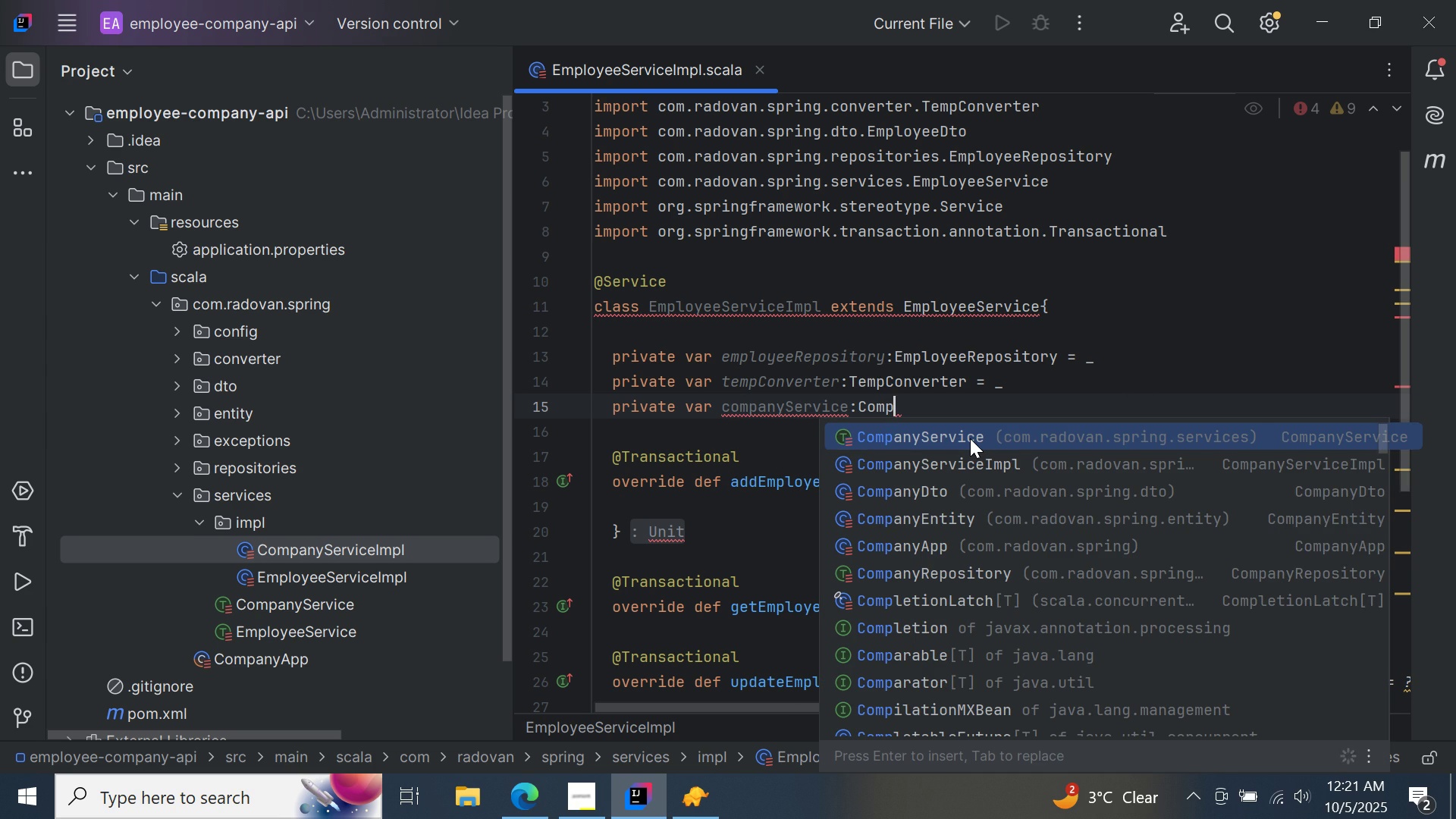 
left_click([970, 438])
 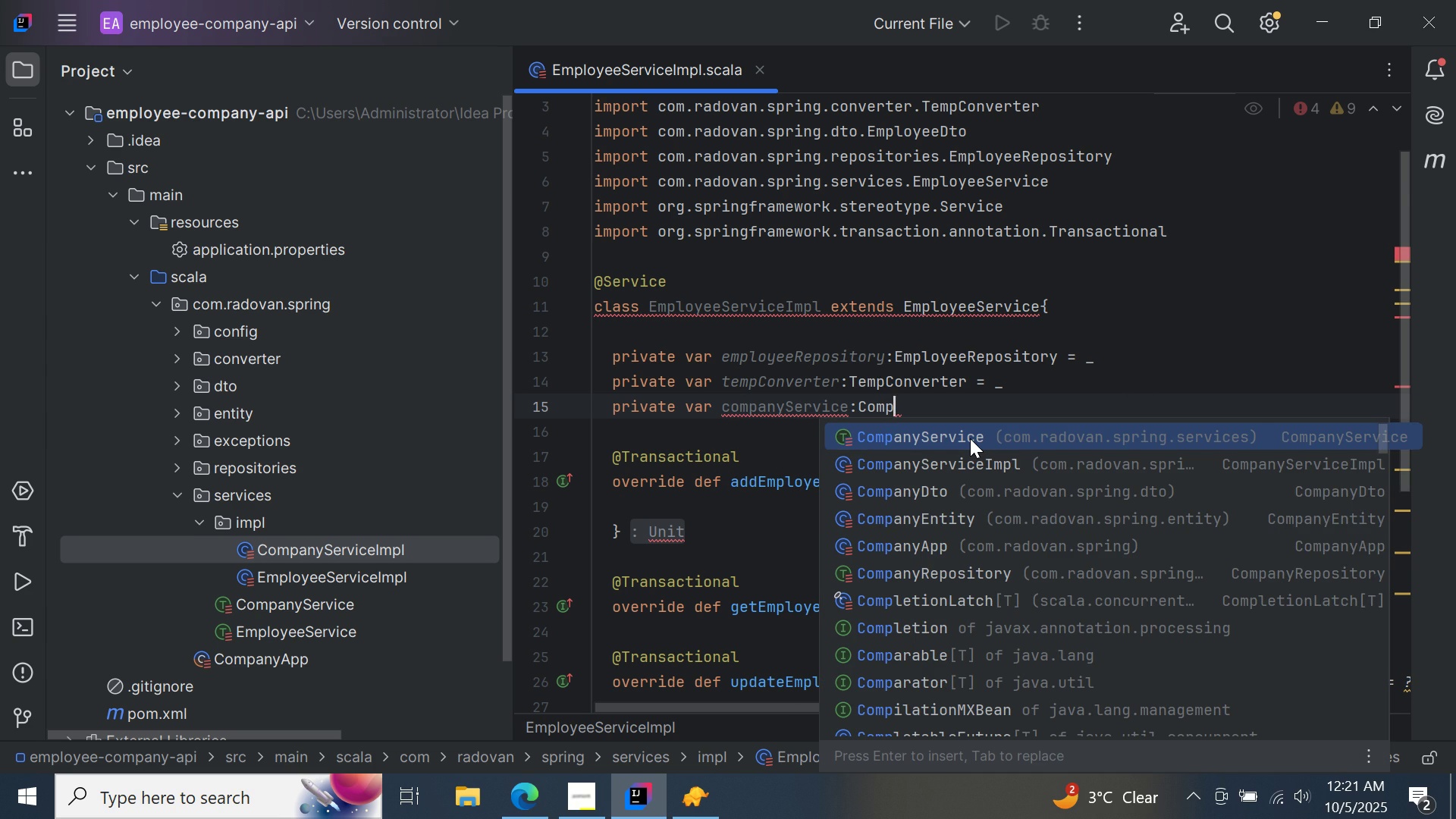 
double_click([970, 438])
 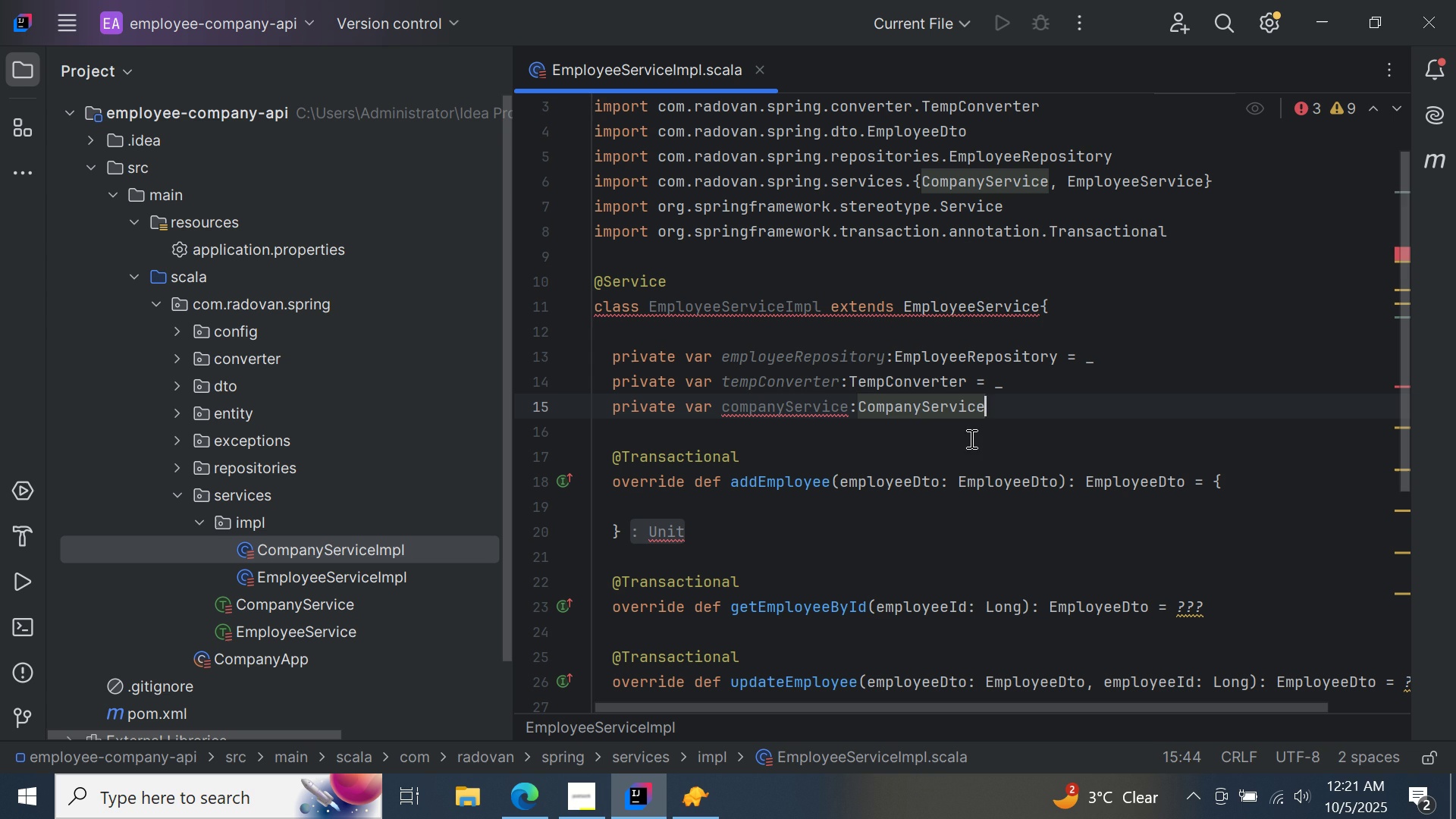 
key(Space)
 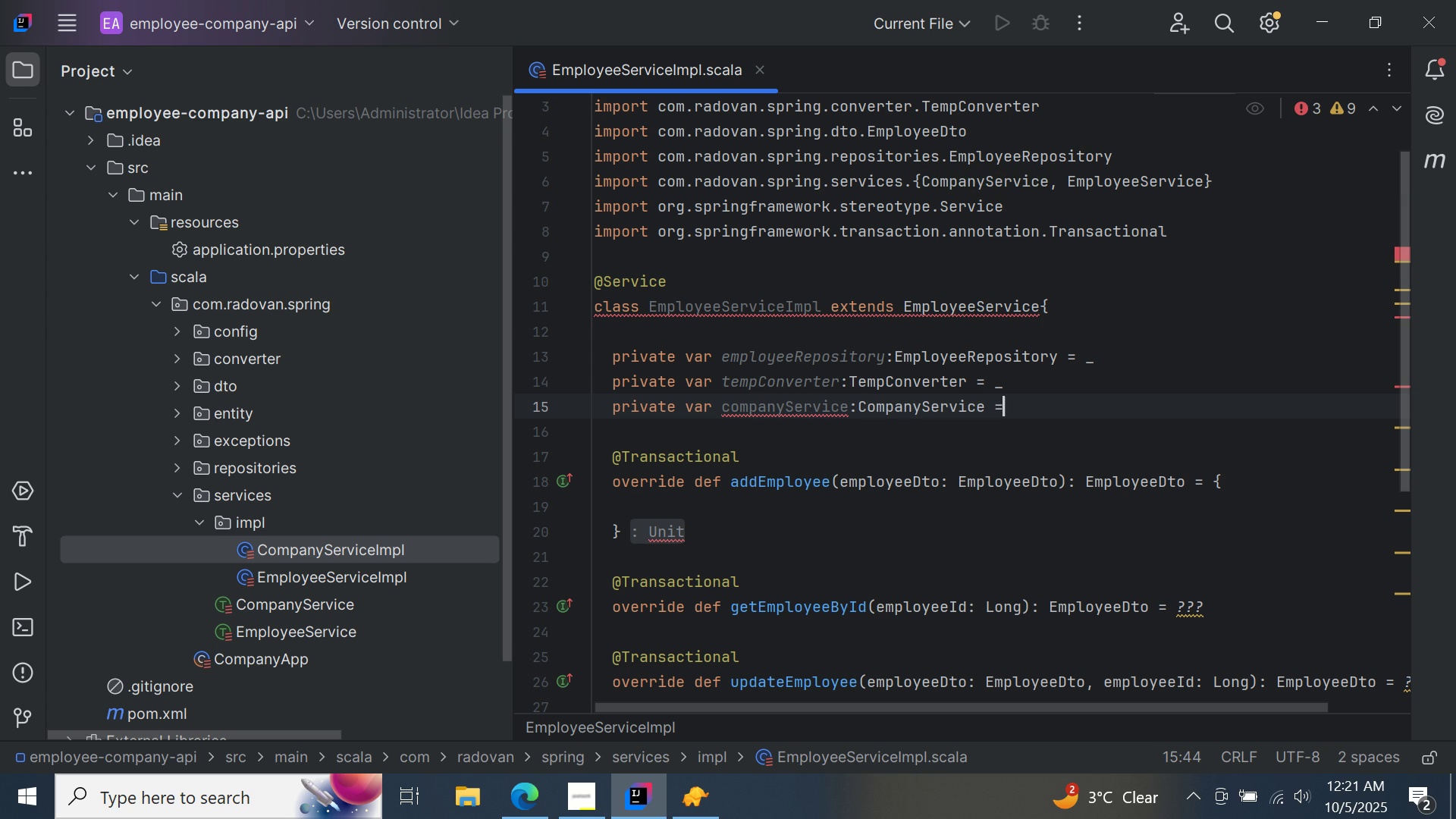 
key(Equal)
 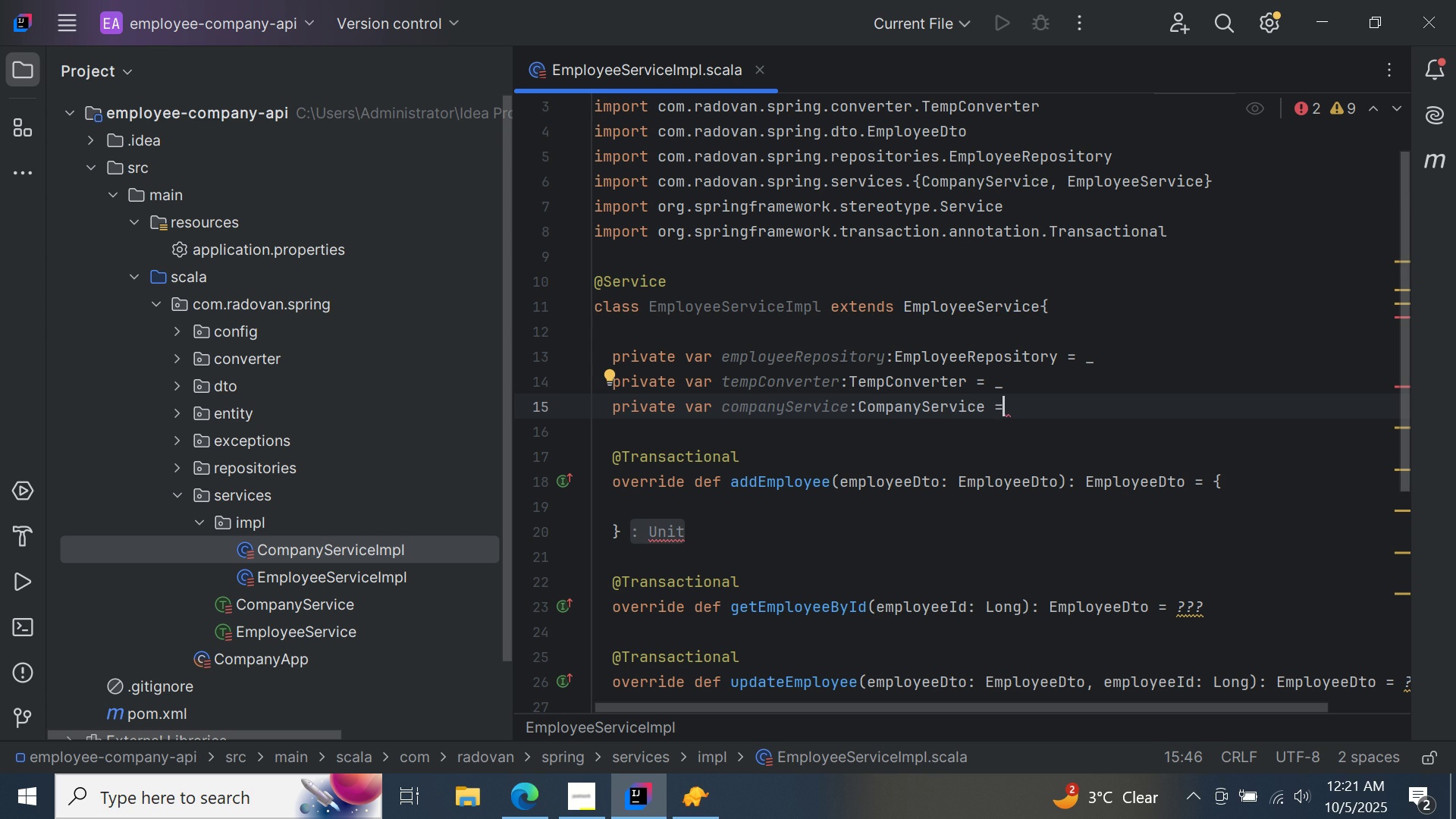 
key(Space)
 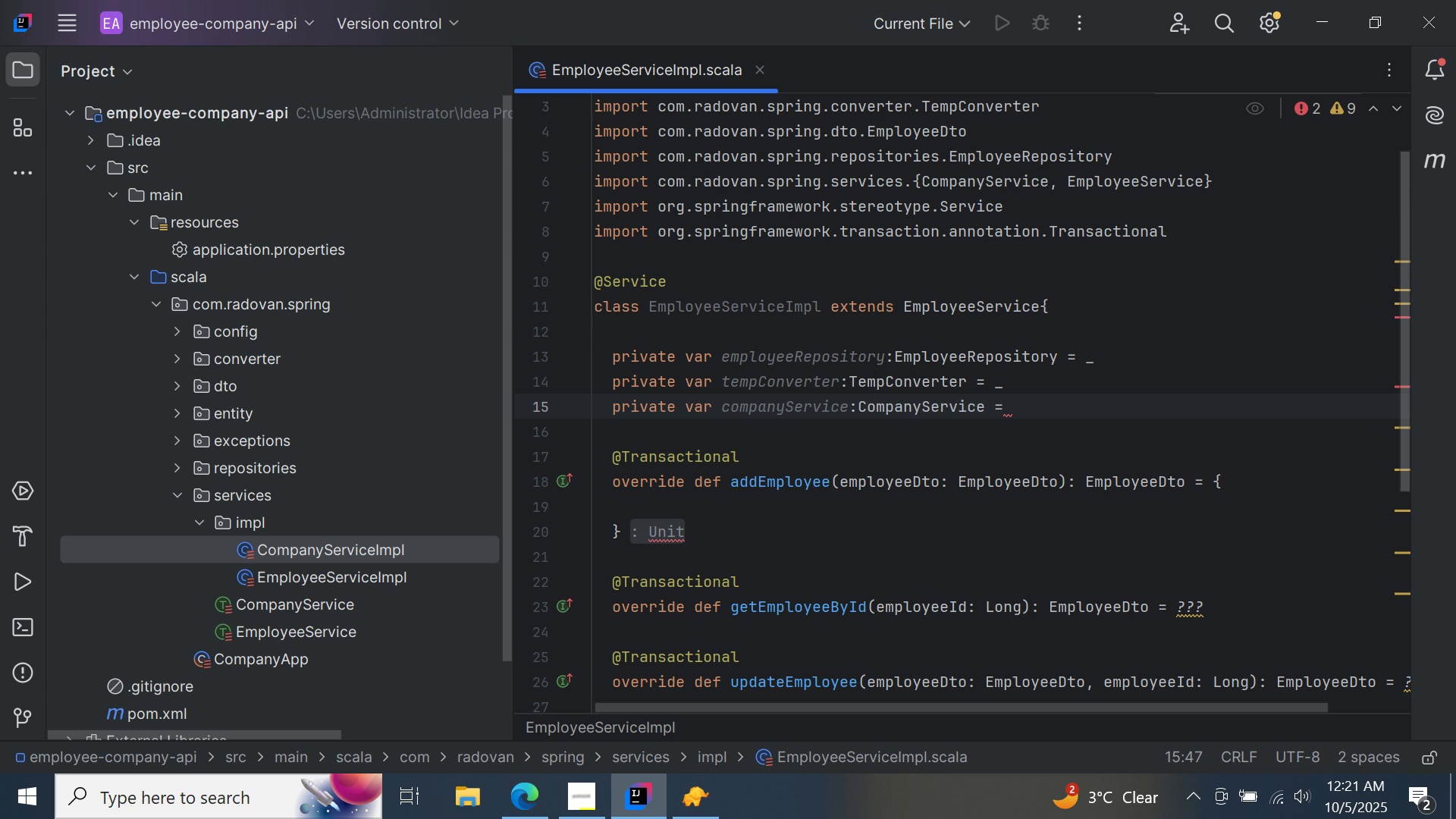 
key(Shift+ShiftRight)
 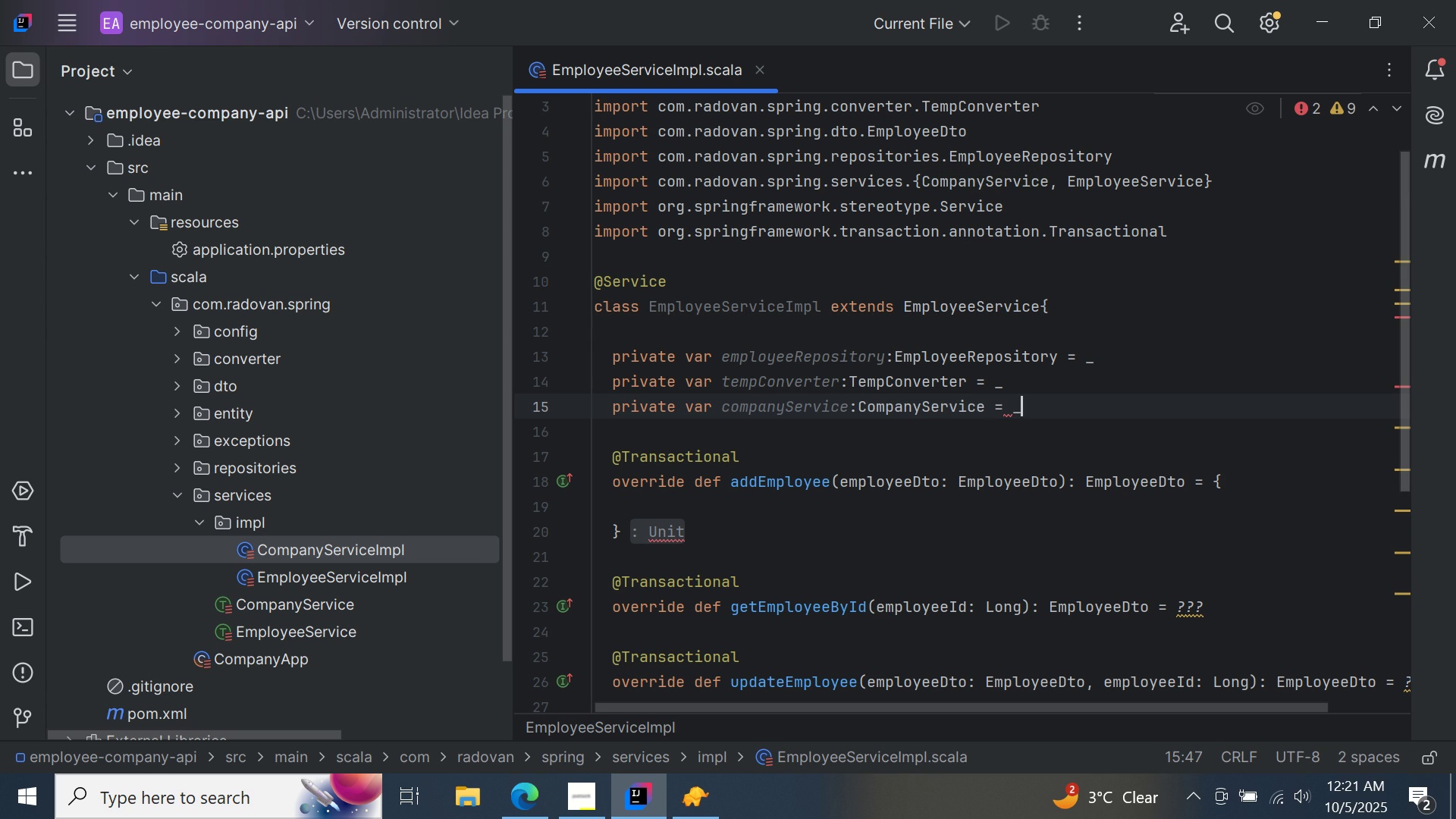 
key(Shift+Minus)
 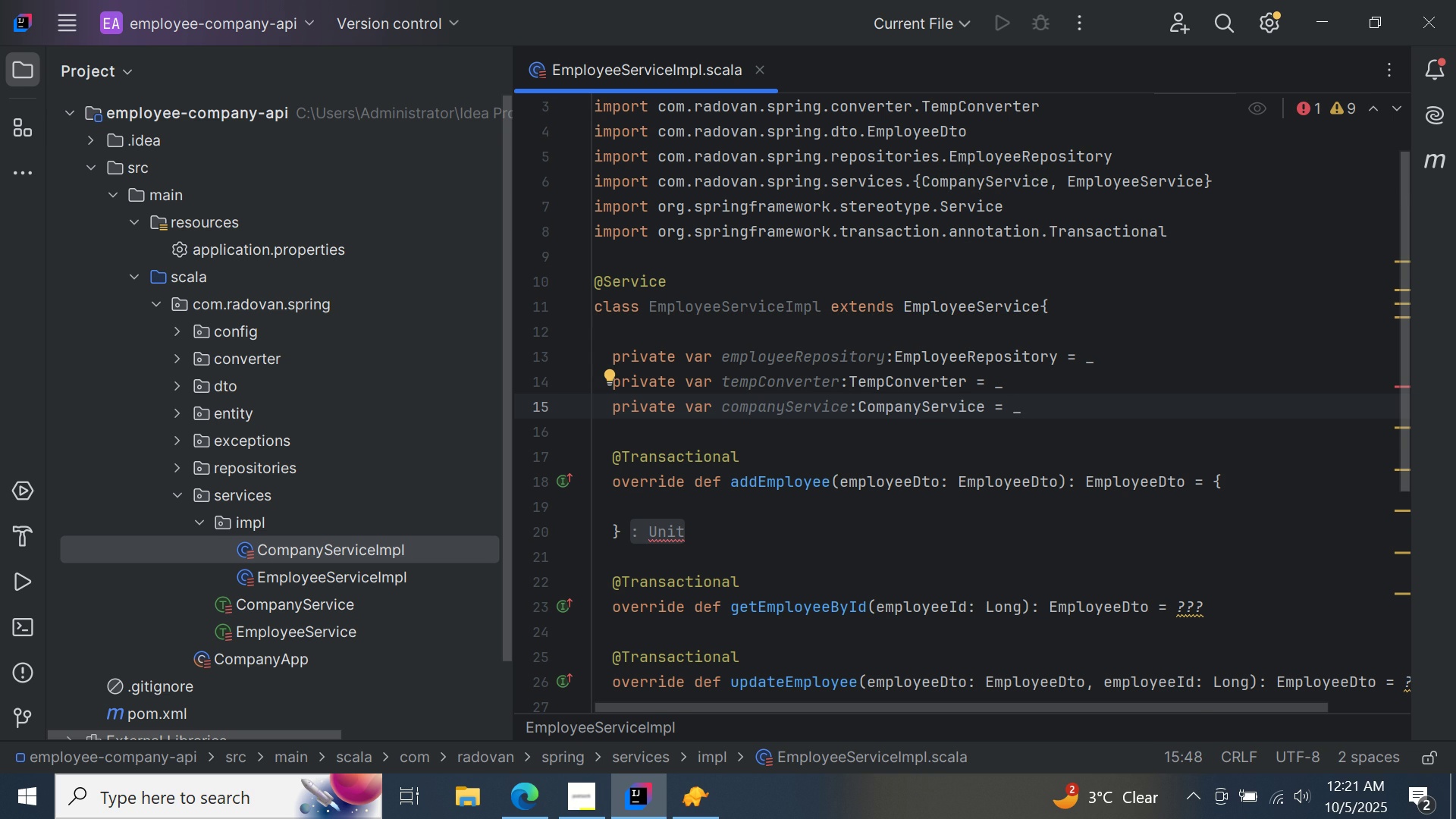 
key(Enter)
 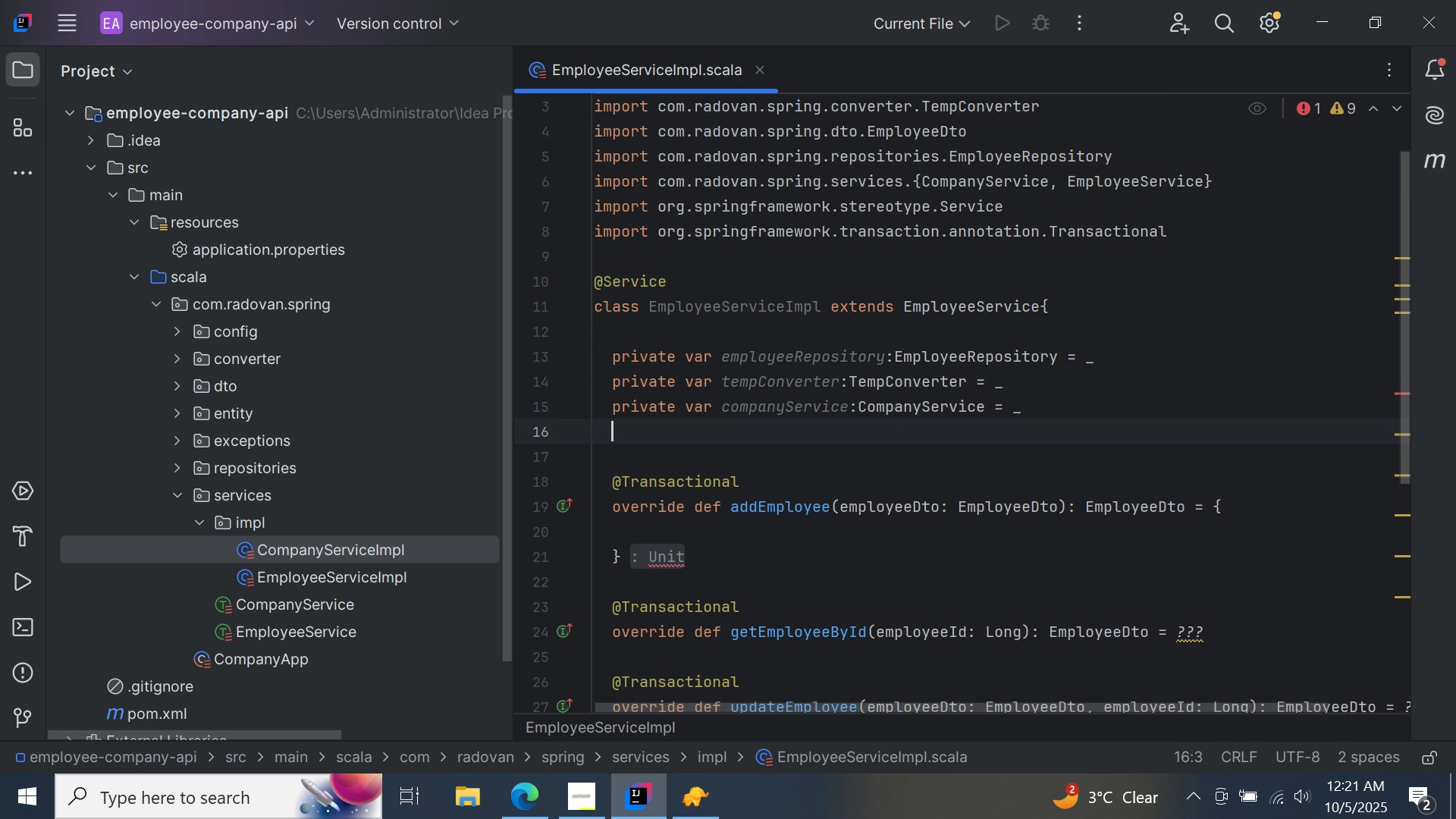 
key(Enter)
 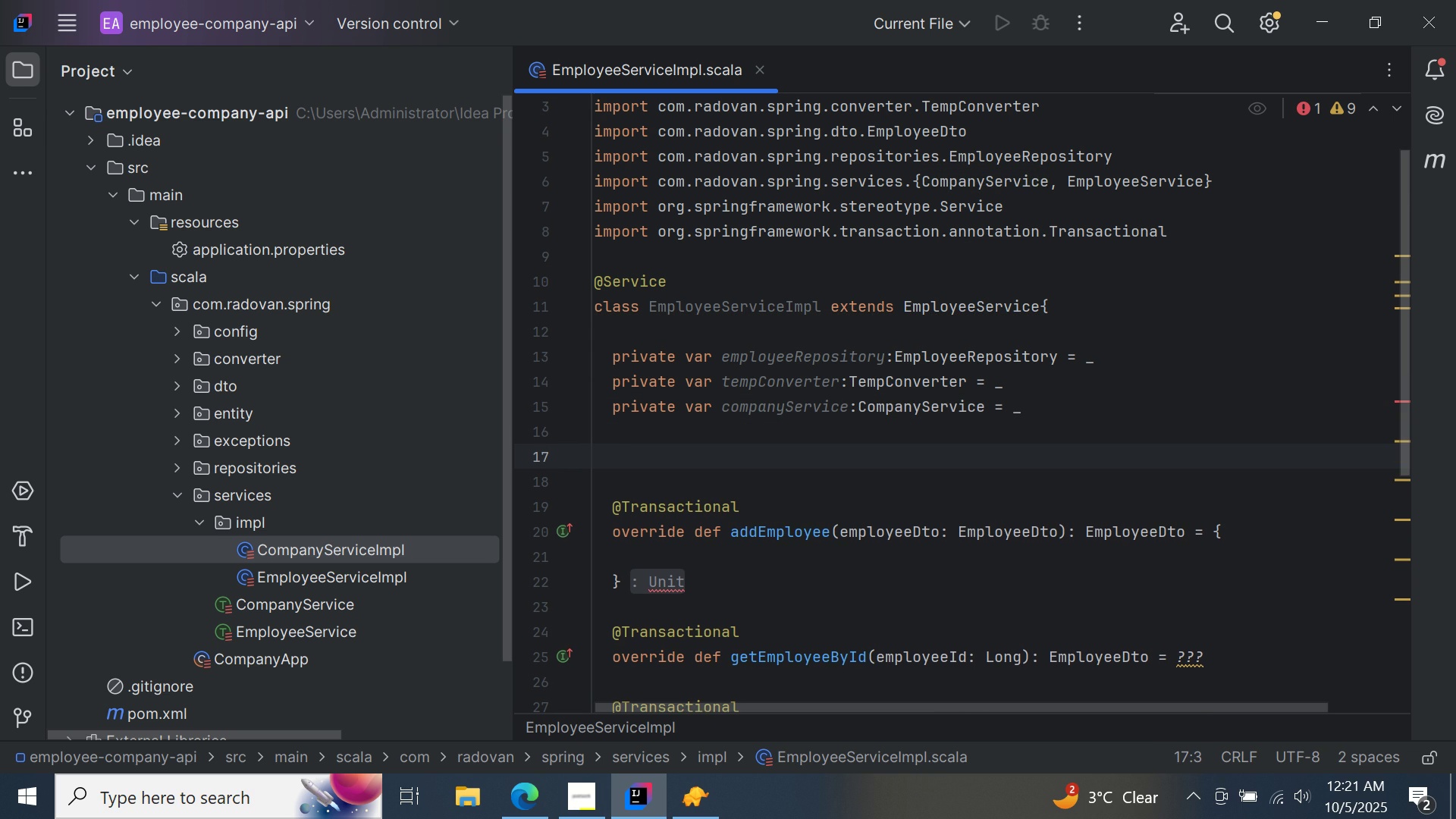 
type(private def initialize)emp)